 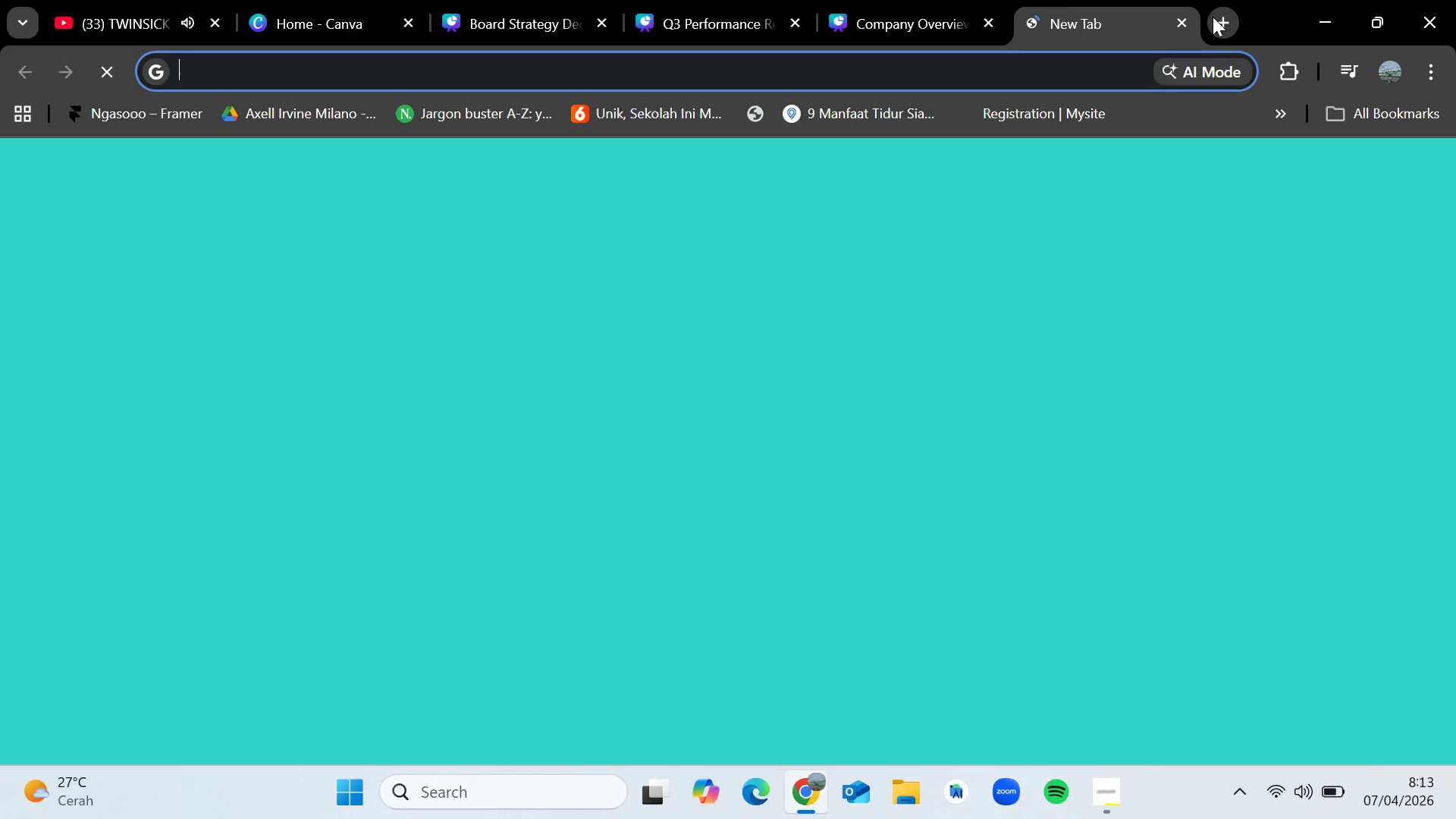 
type(deeo charcoal v)
key(Backspace)
type(canva code)
 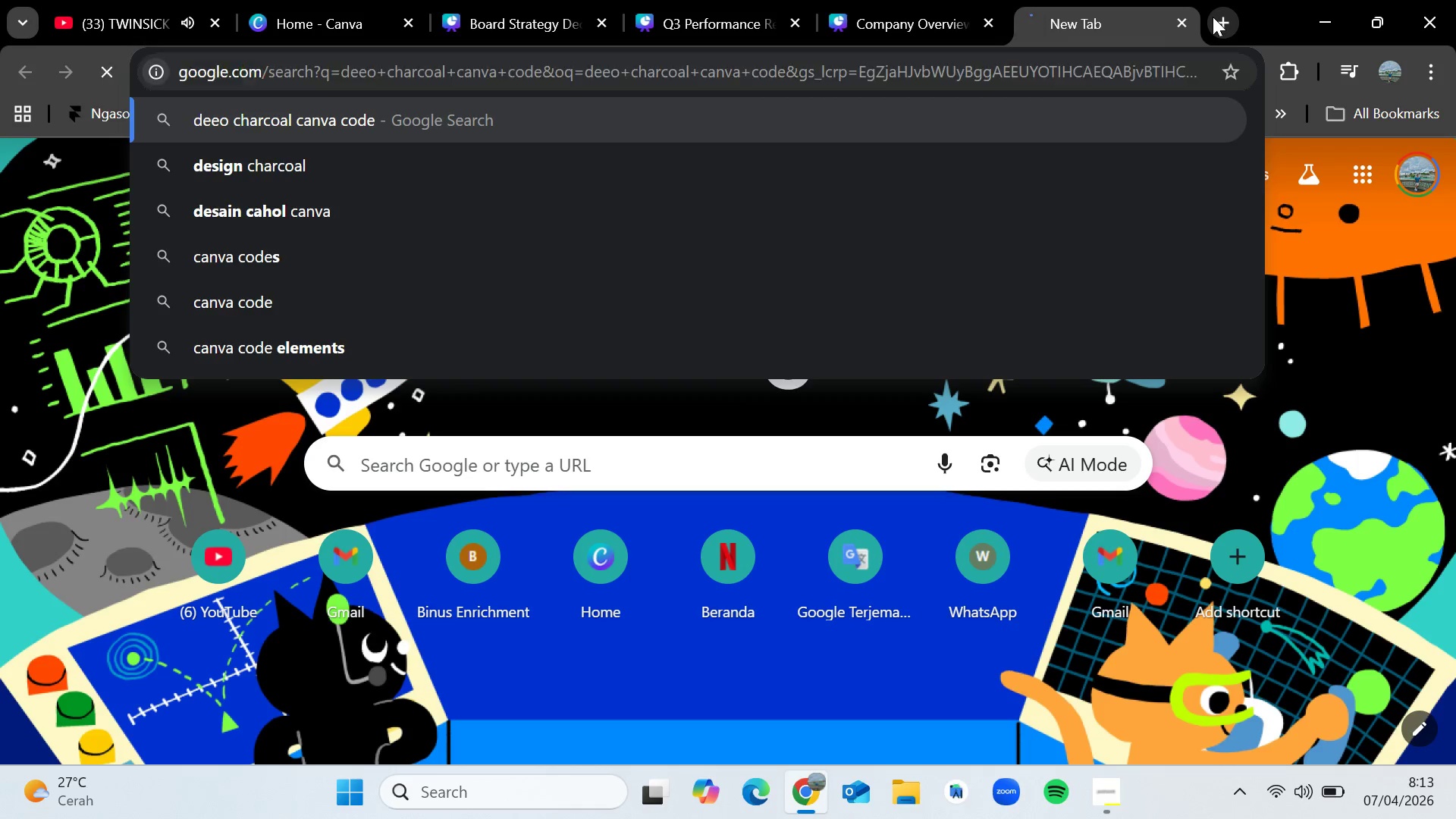 
key(Enter)
 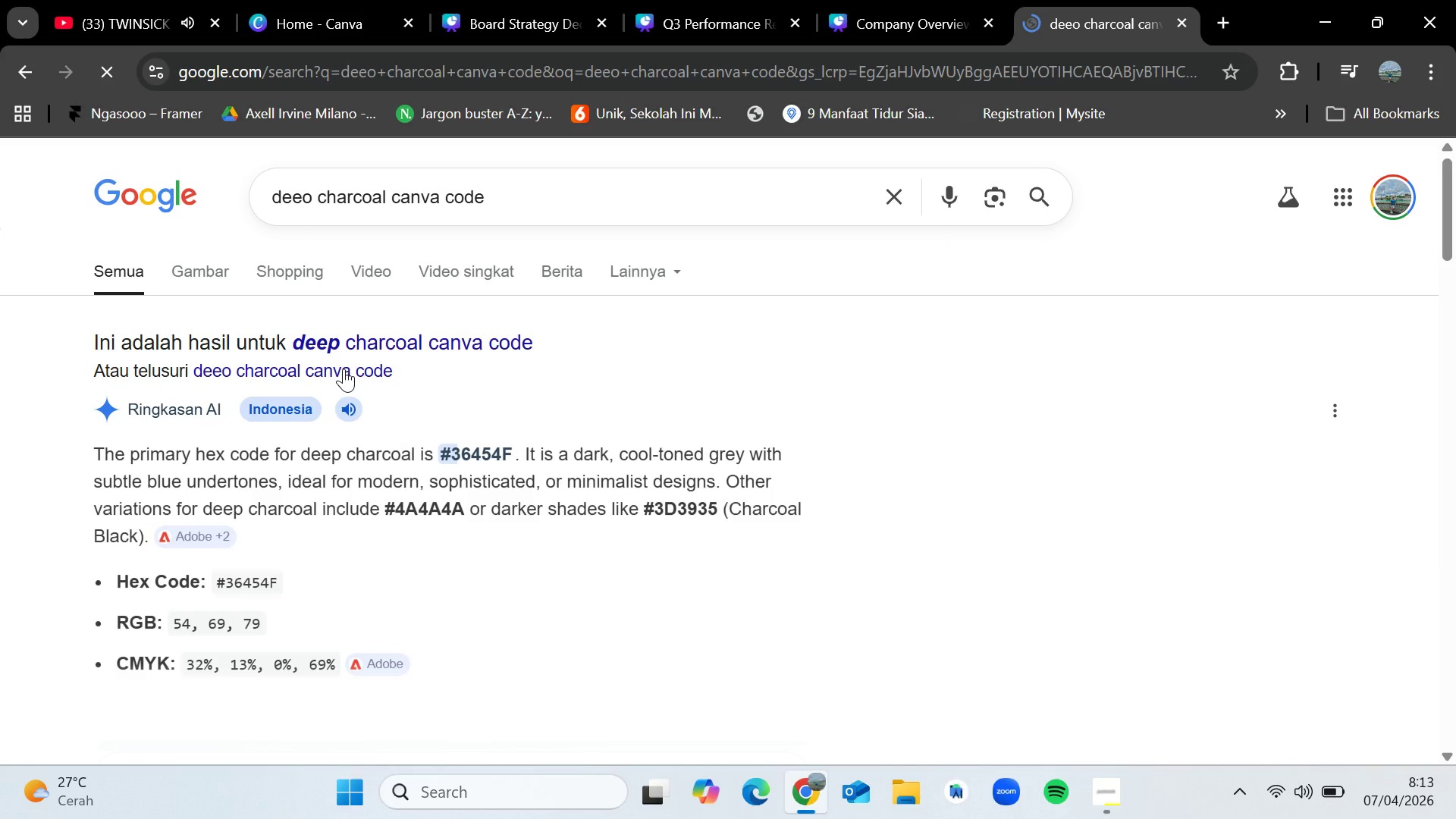 
left_click([362, 341])
 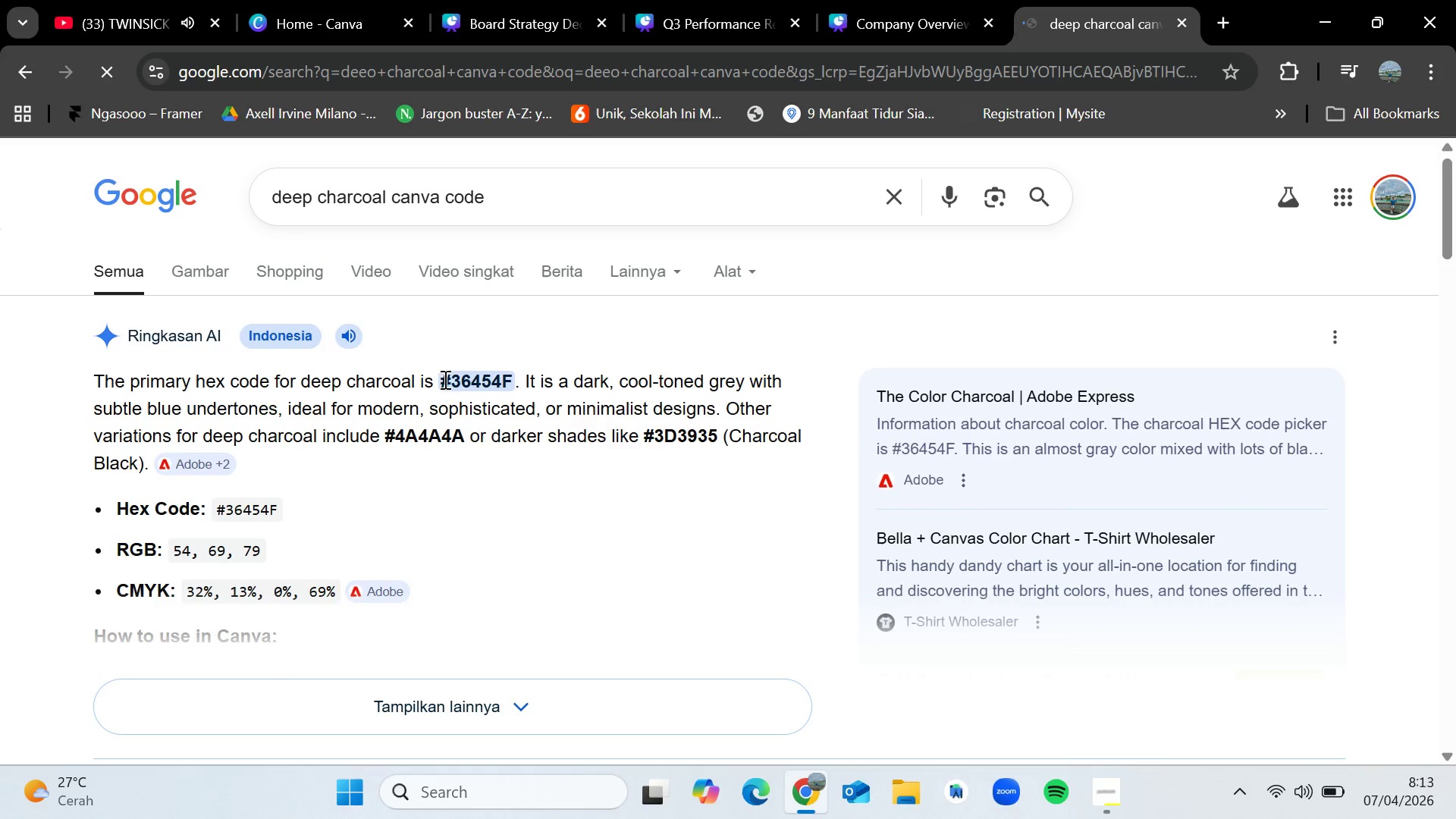 
left_click_drag(start_coordinate=[444, 379], to_coordinate=[508, 377])
 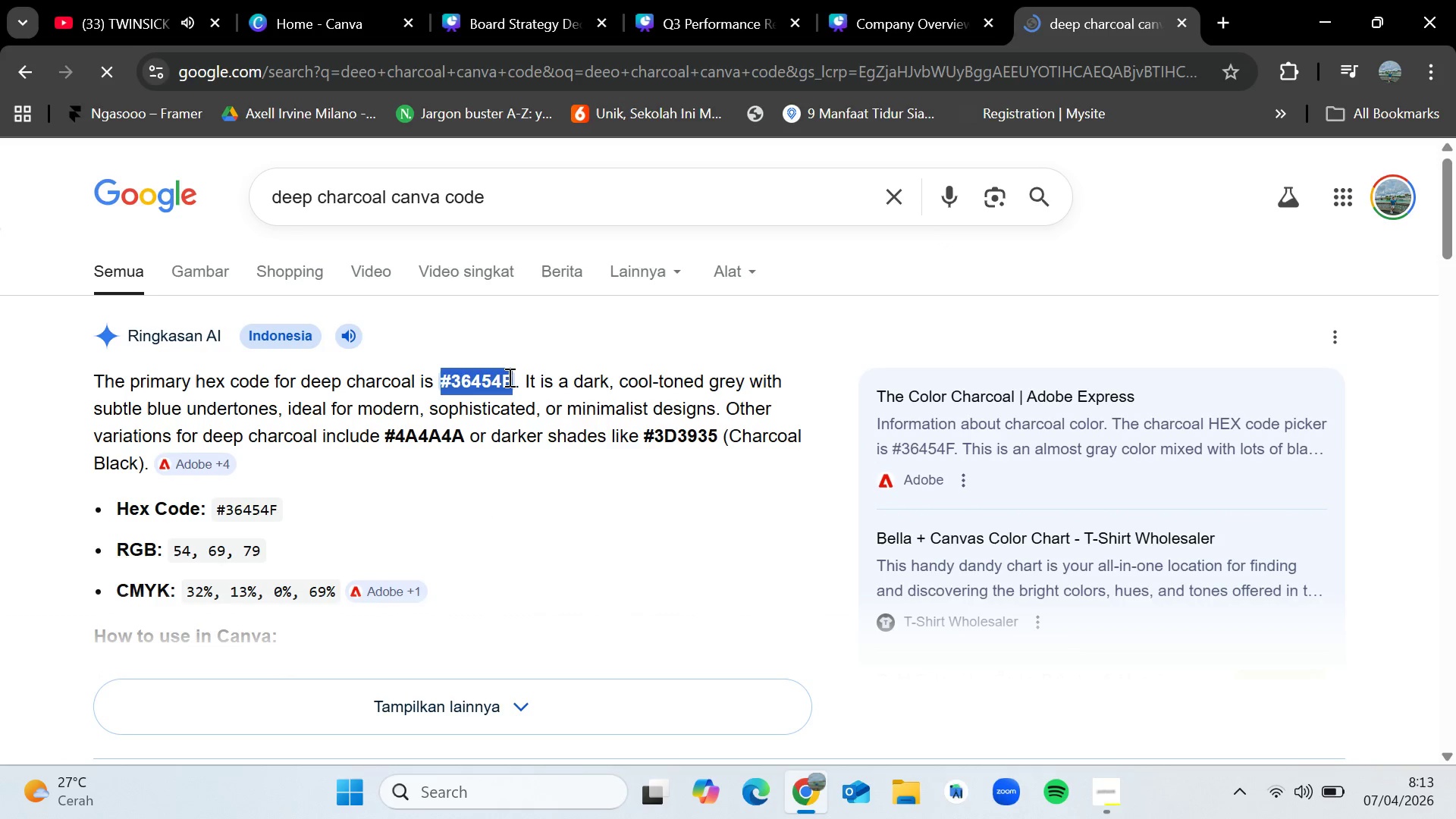 
key(Control+C)
 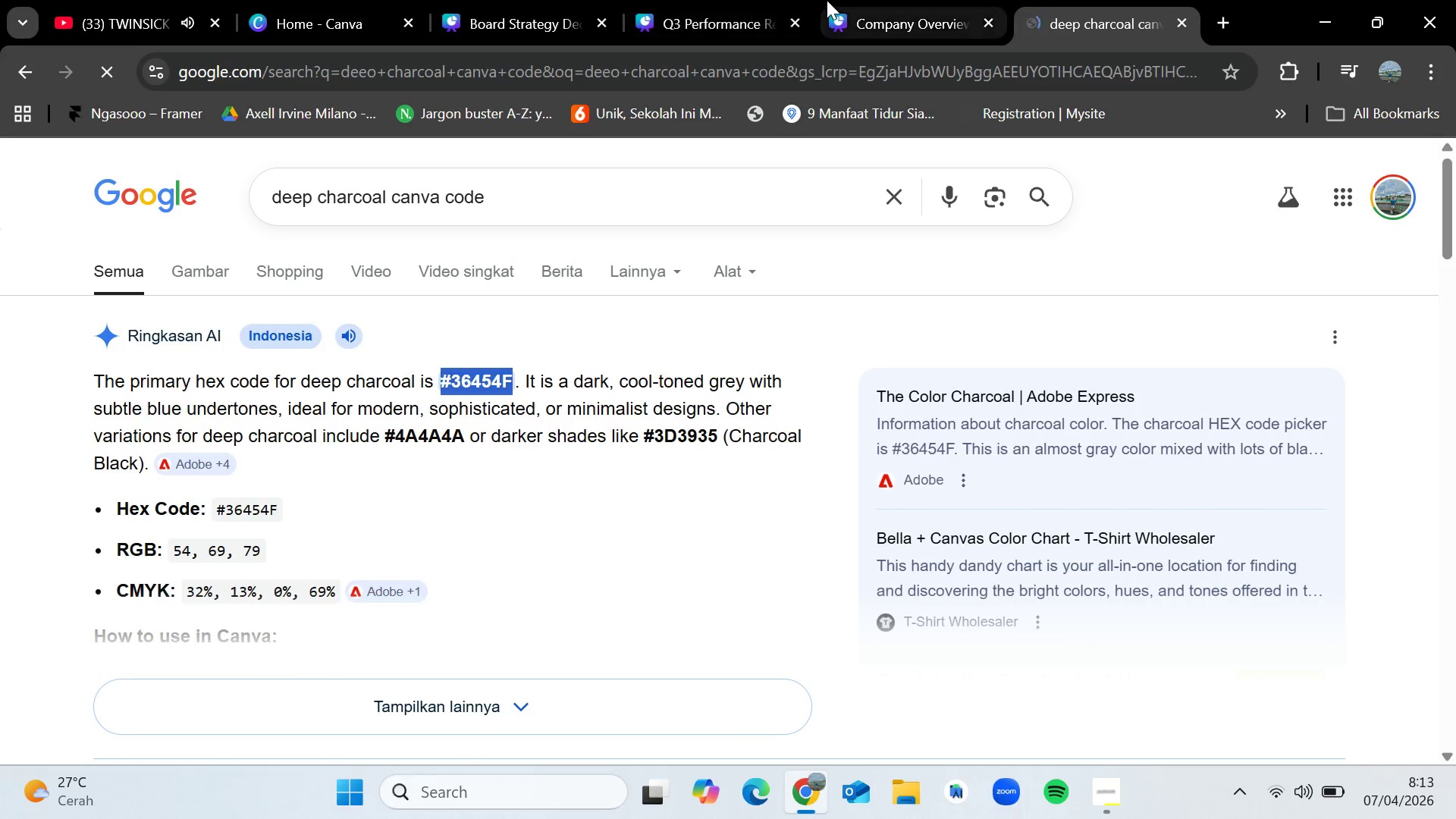 
left_click([827, 0])
 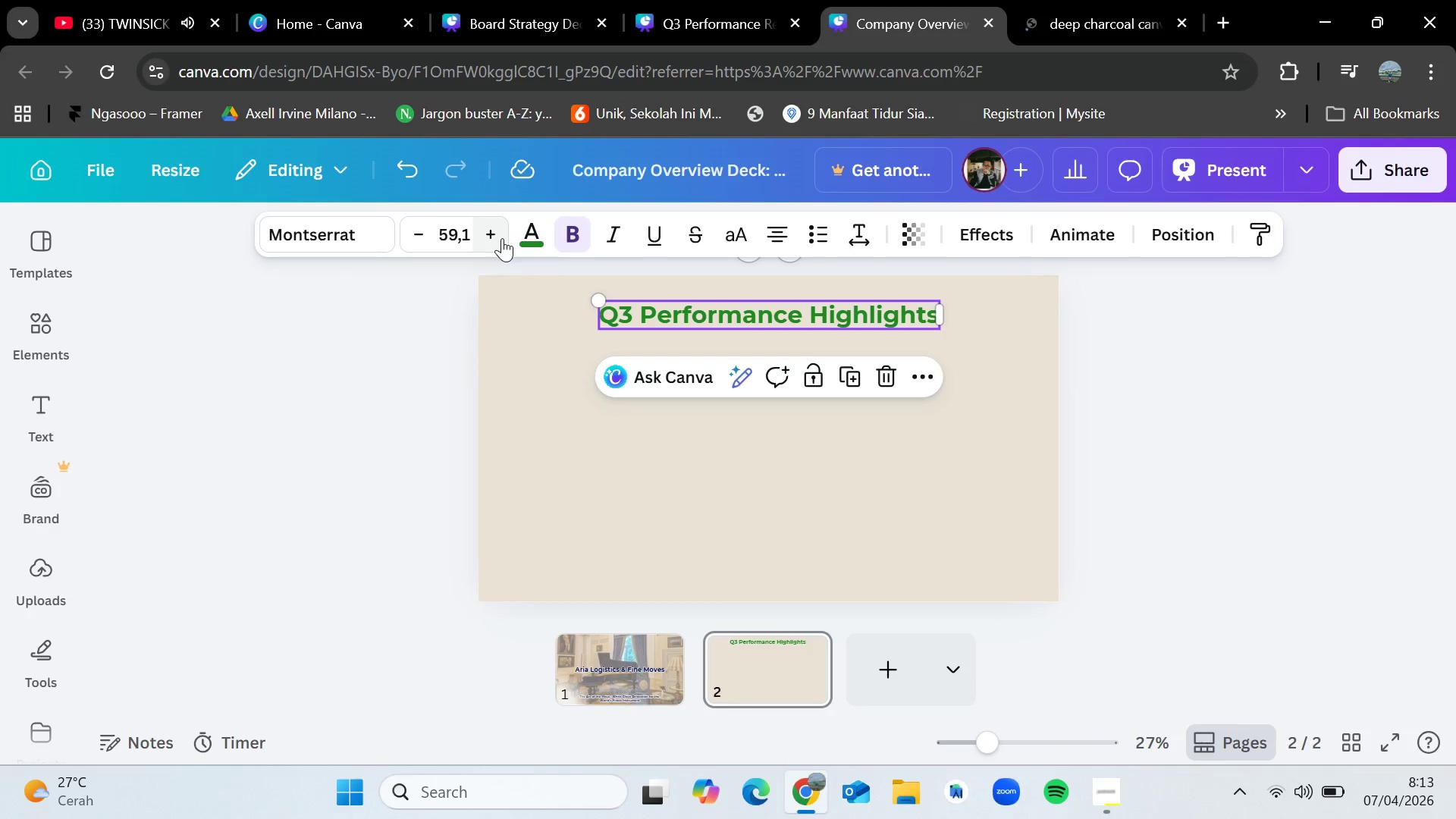 
left_click([528, 235])
 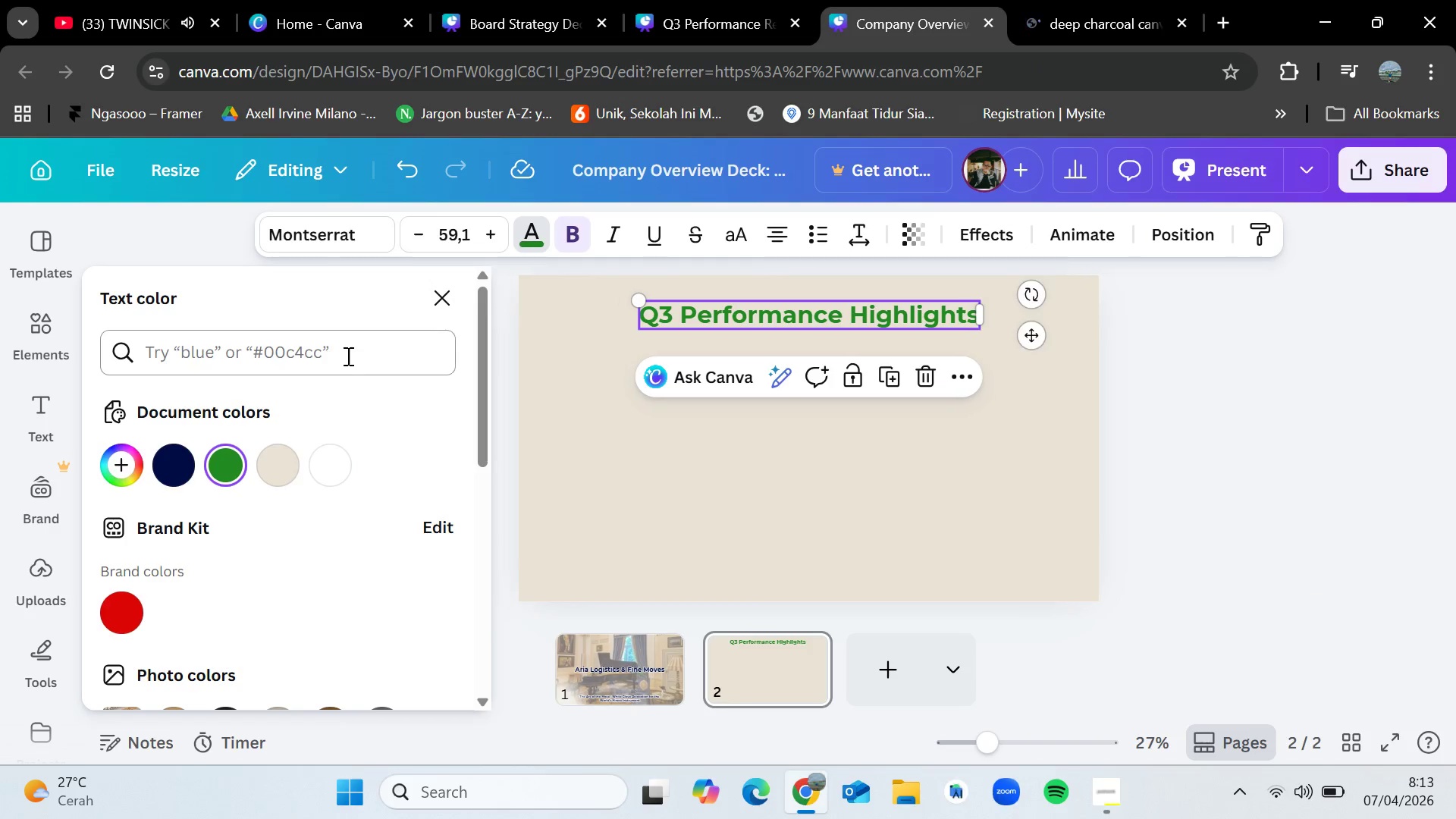 
left_click([345, 355])
 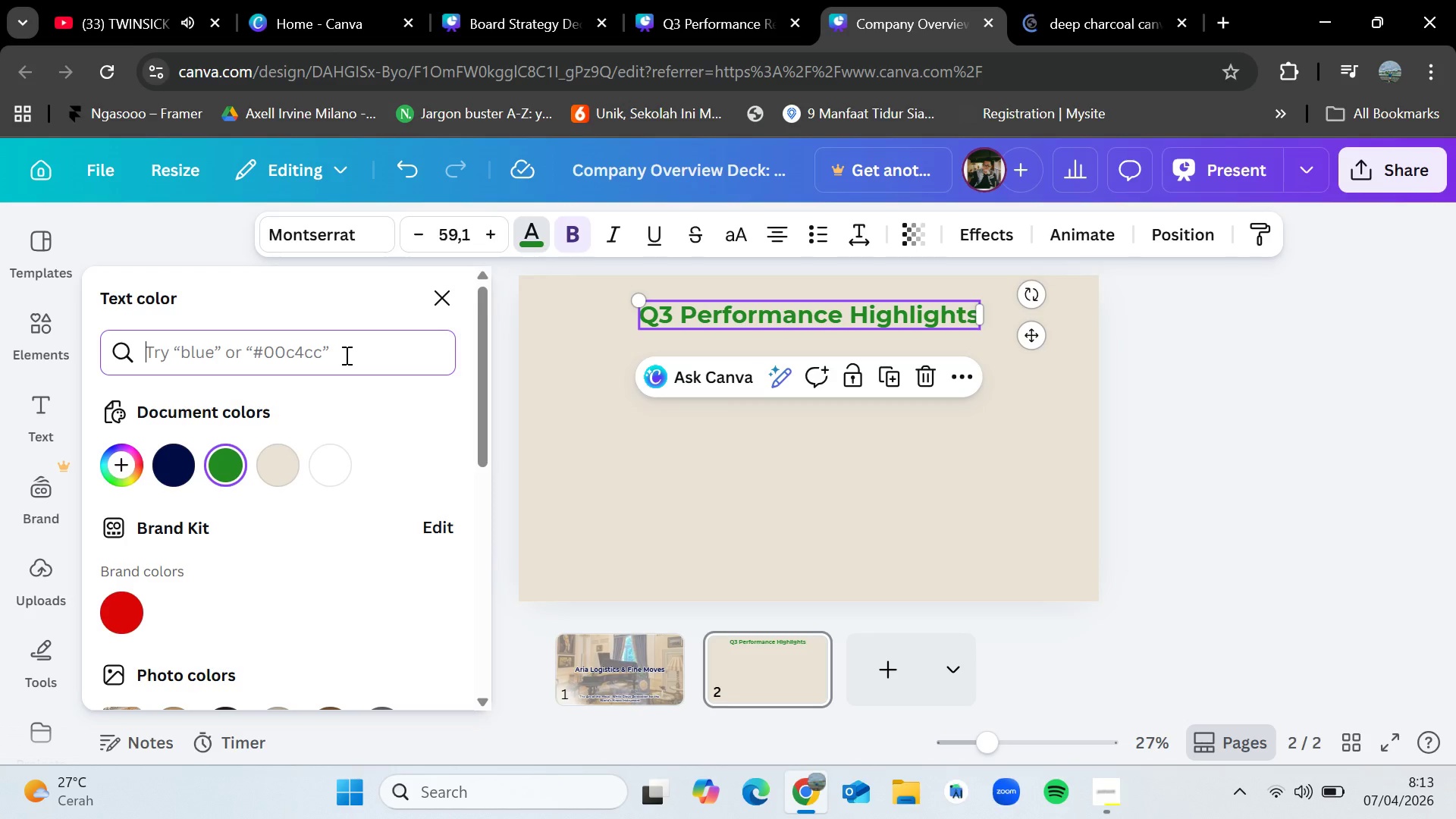 
key(Control+V)
 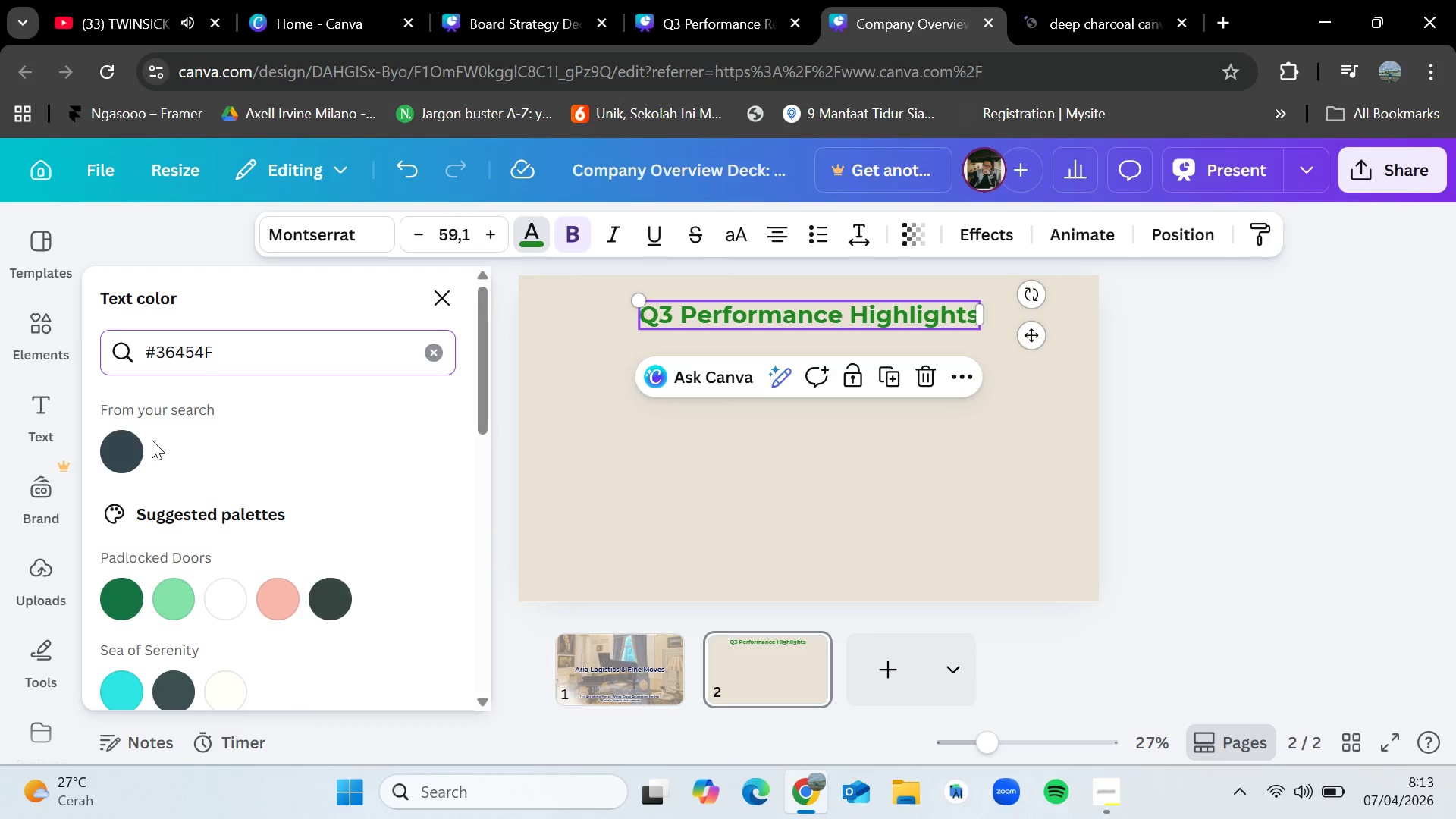 
left_click([111, 452])
 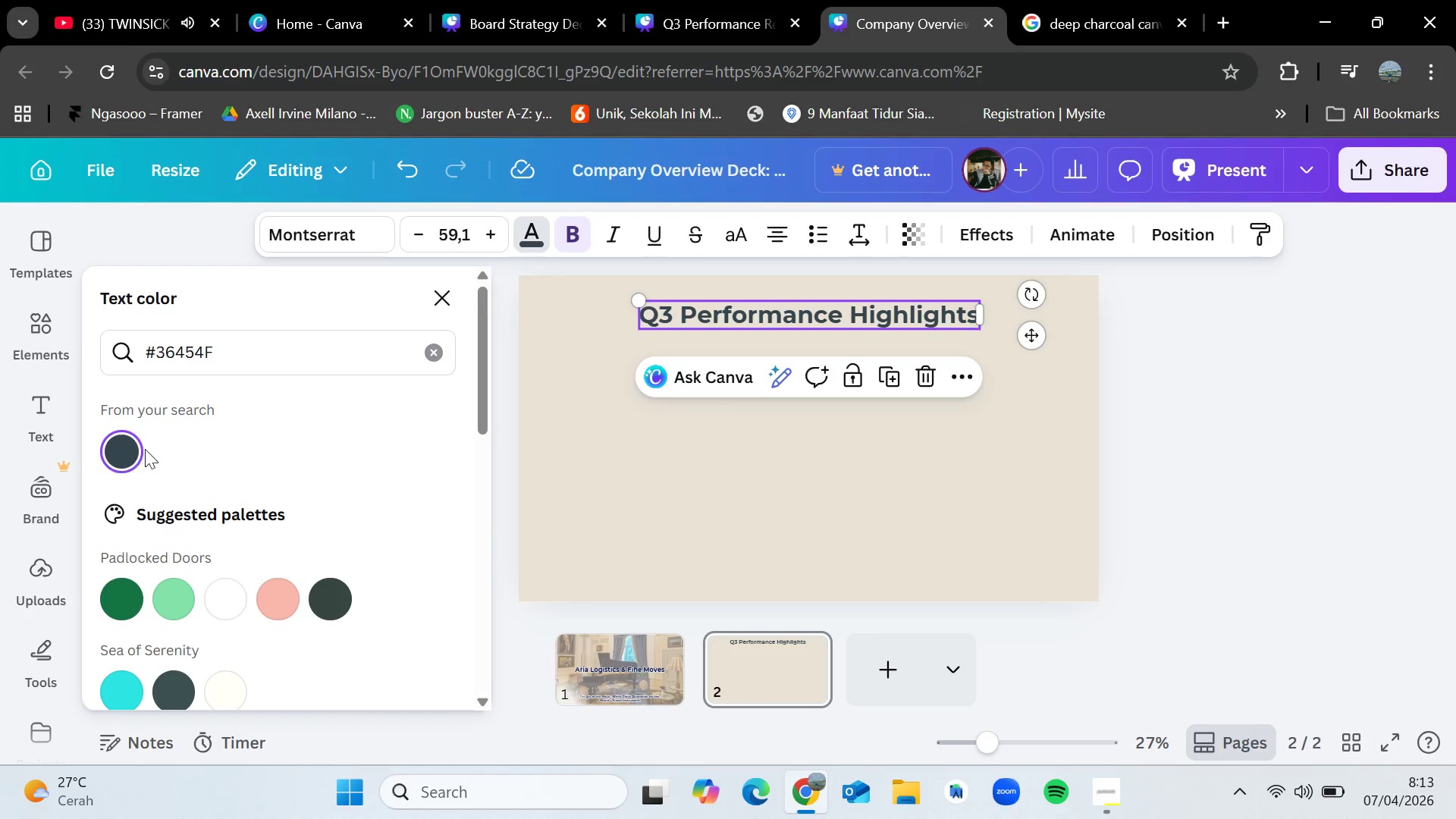 
left_click([442, 360])
 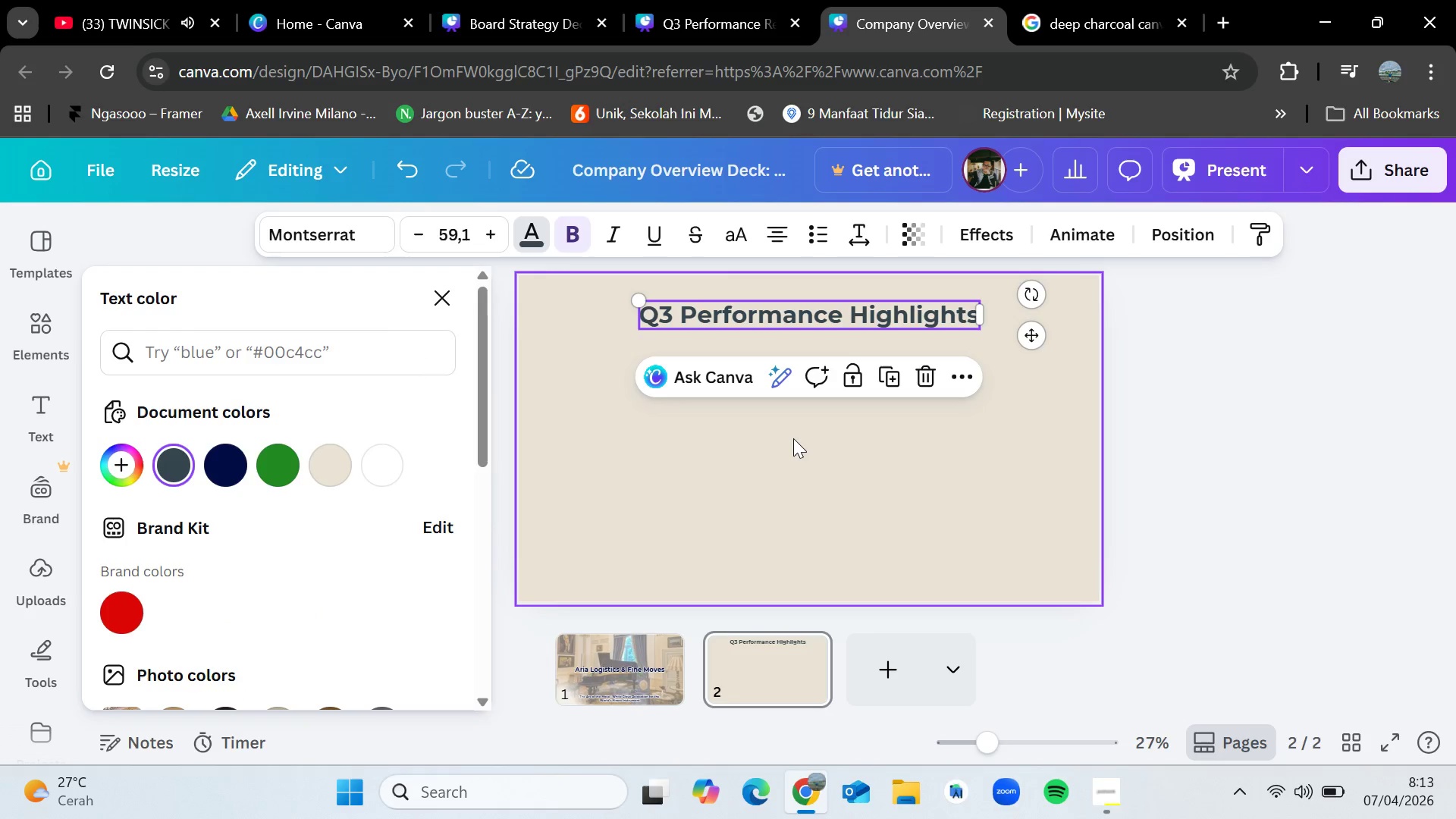 
left_click([794, 466])
 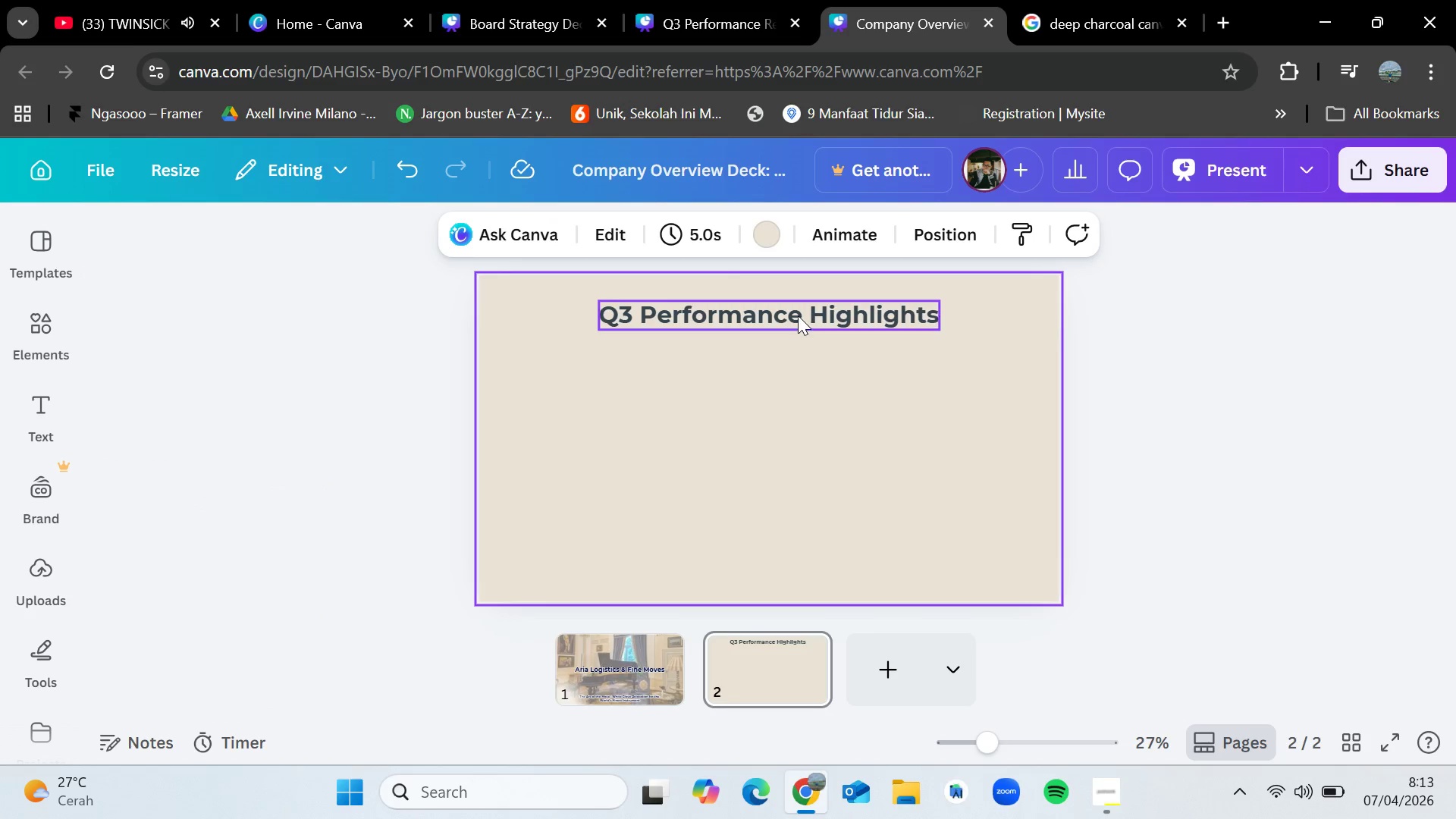 
left_click([798, 315])
 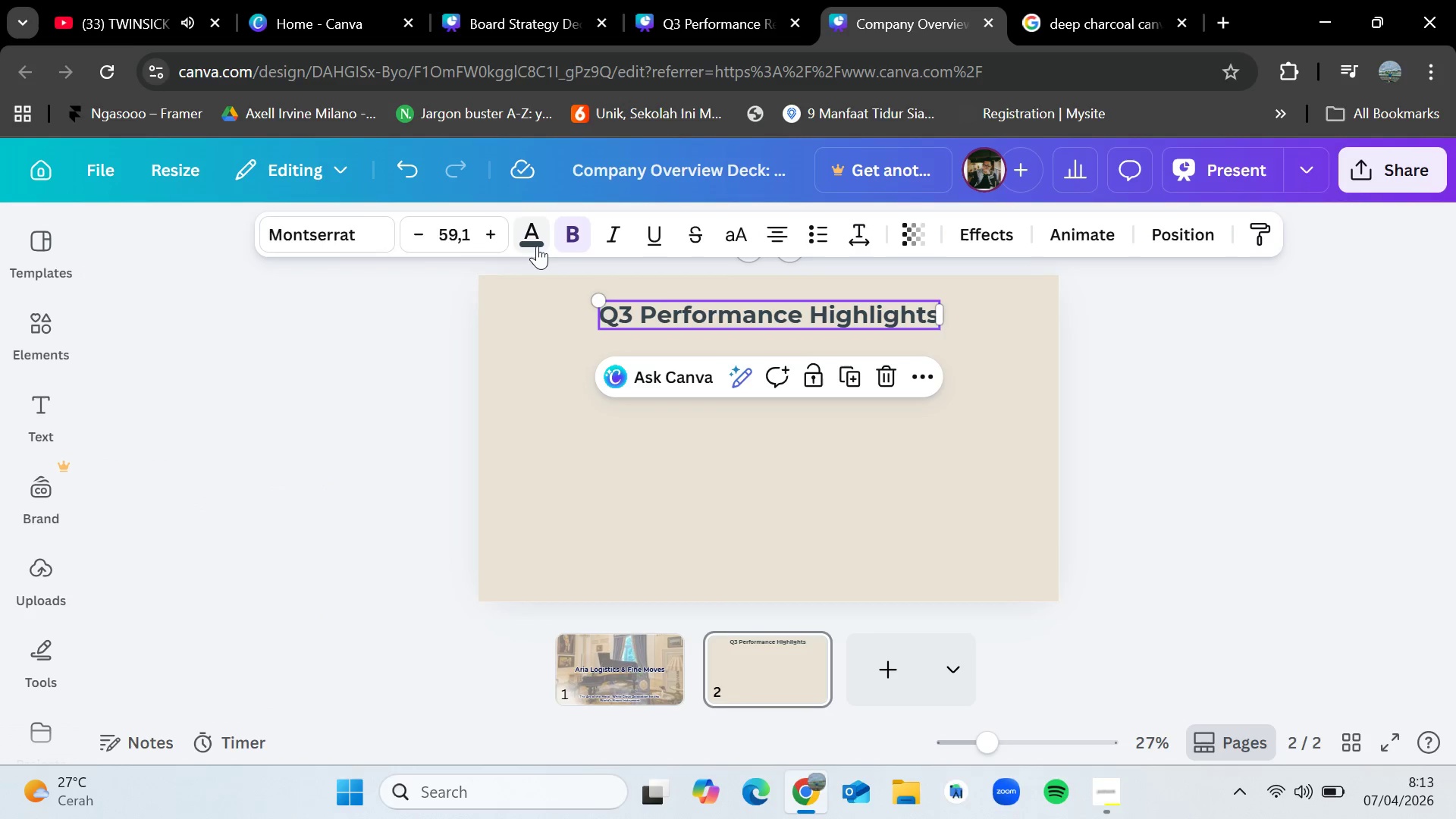 
left_click([535, 246])
 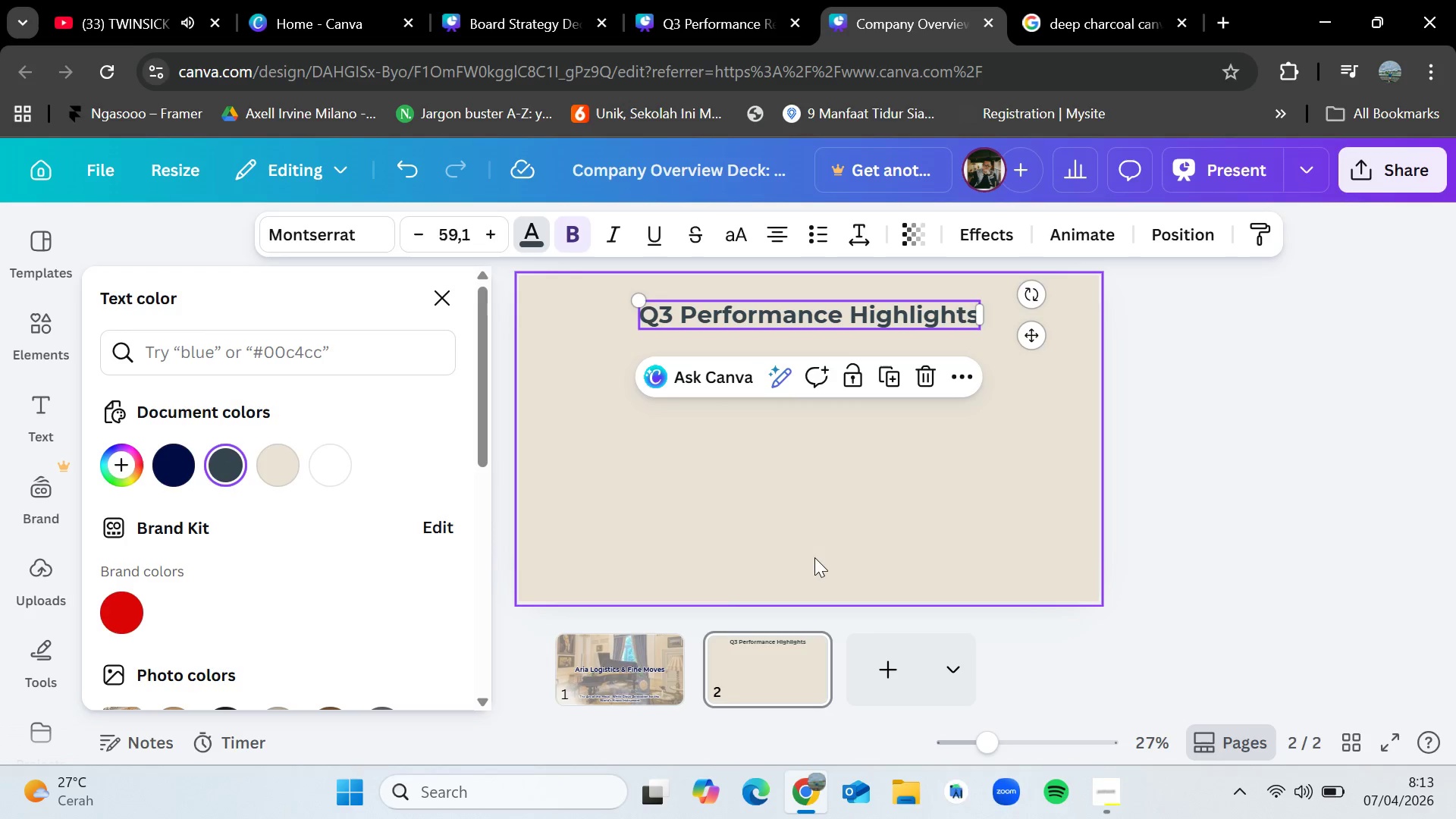 
left_click([612, 679])
 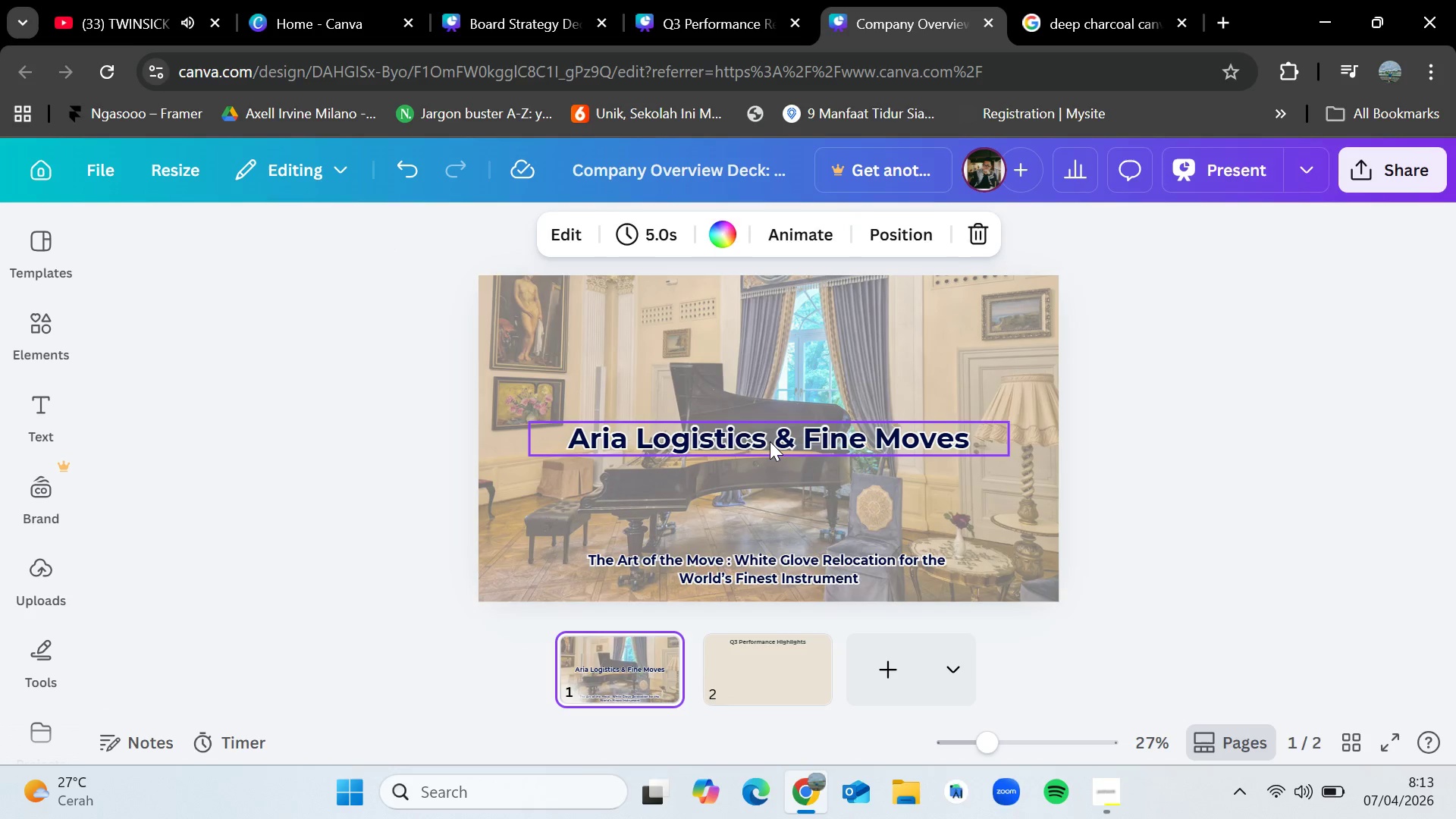 
left_click([770, 441])
 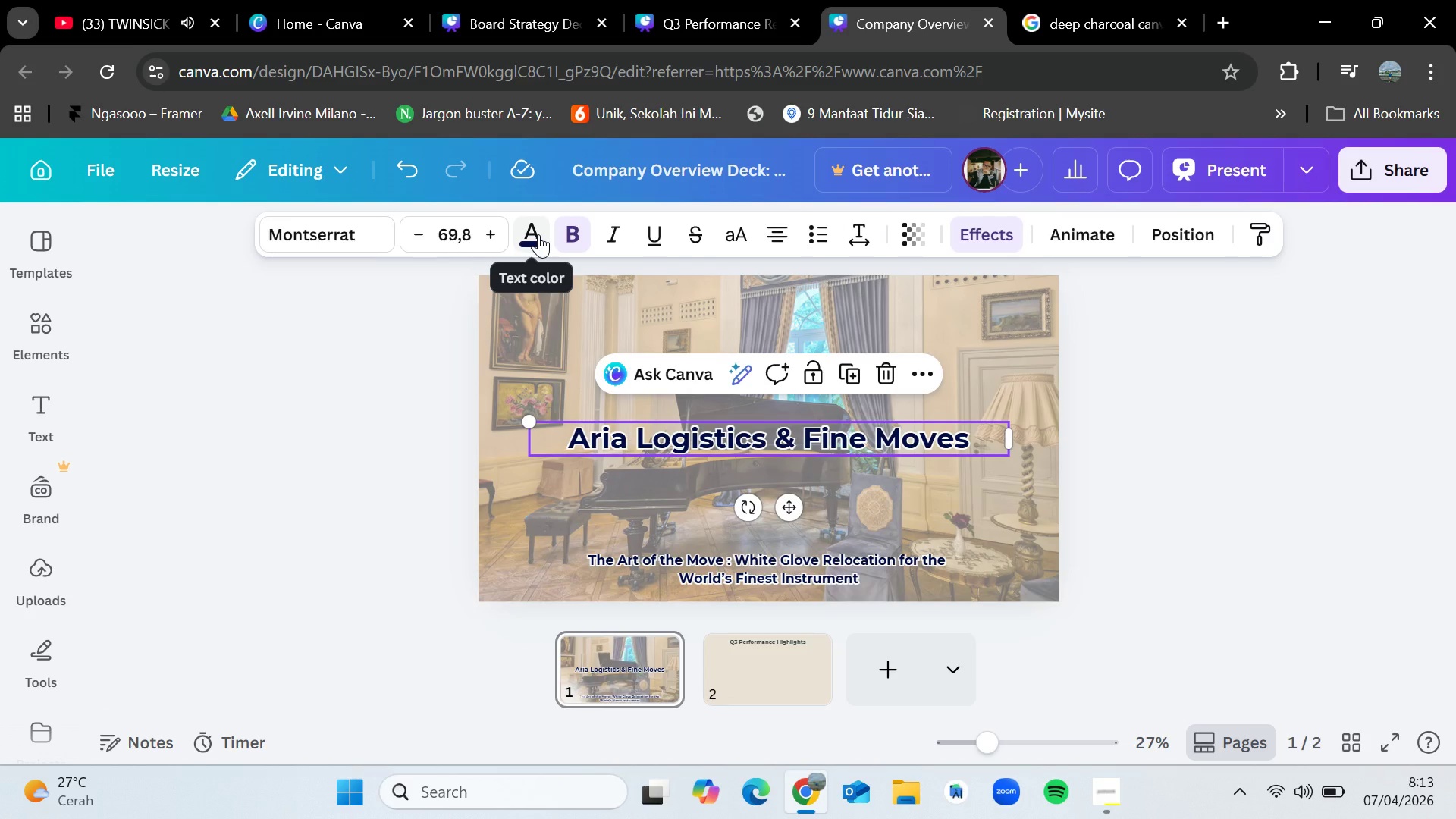 
left_click([538, 234])
 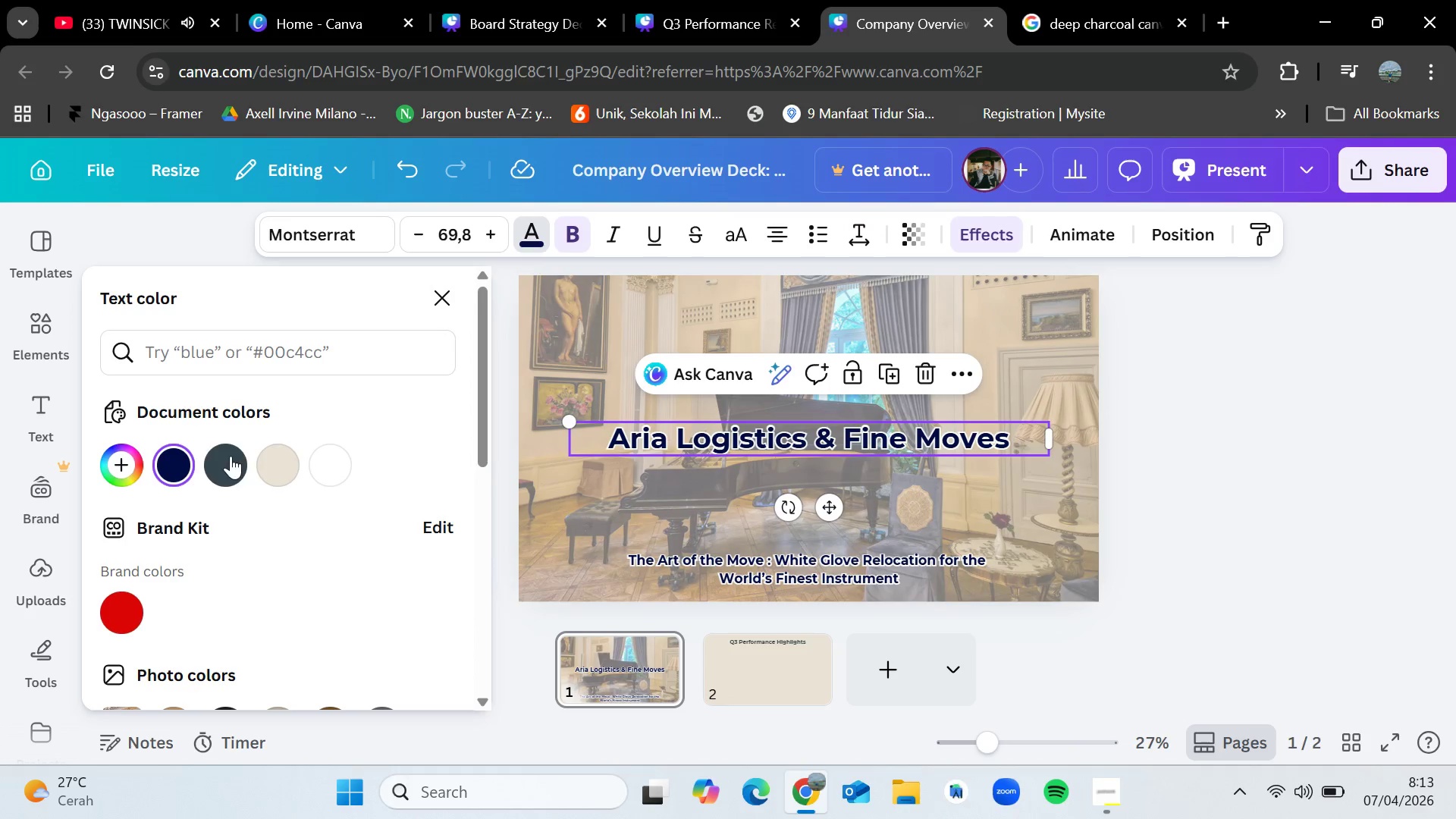 
mouse_move([177, 500])
 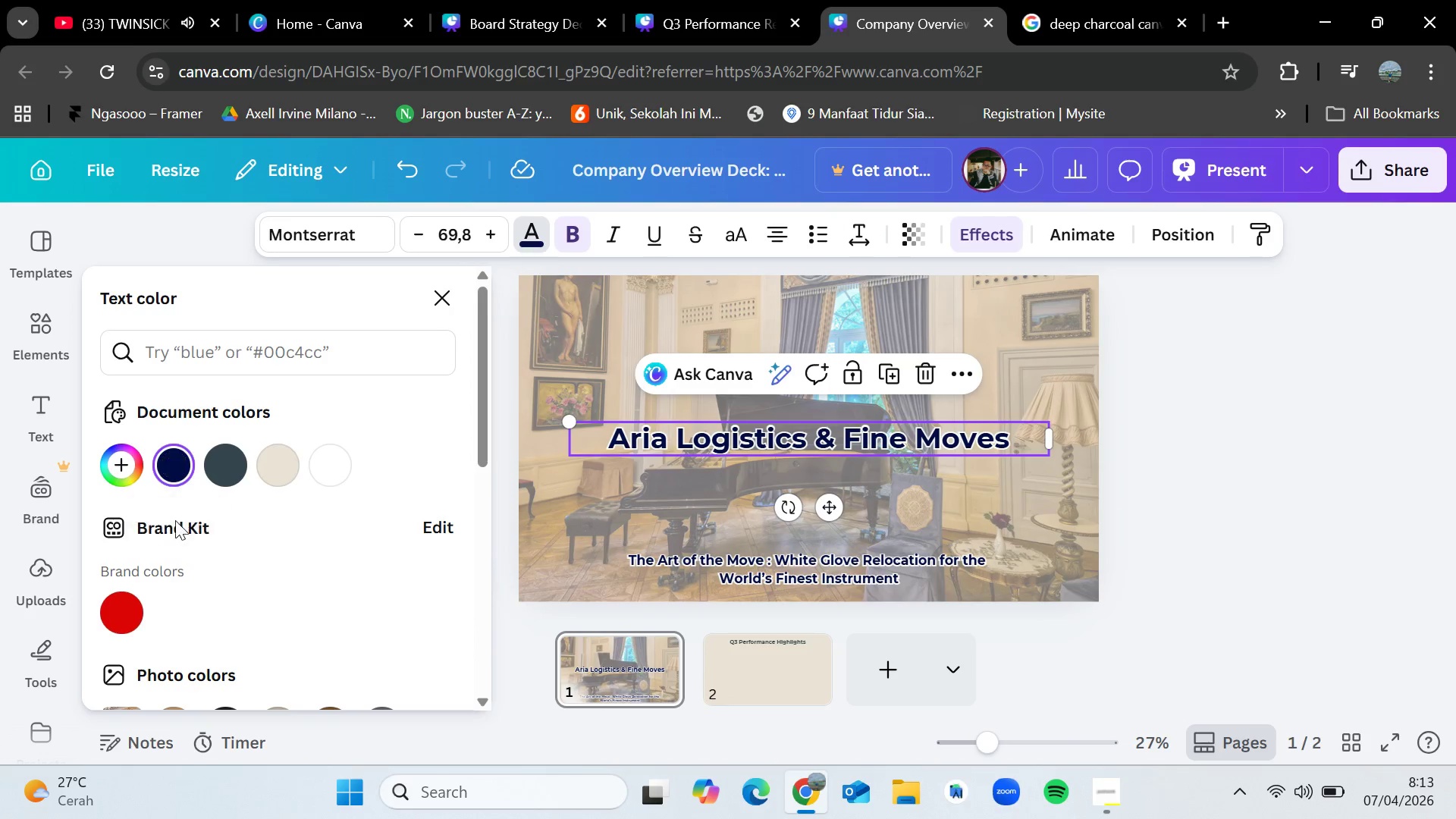 
mouse_move([186, 479])
 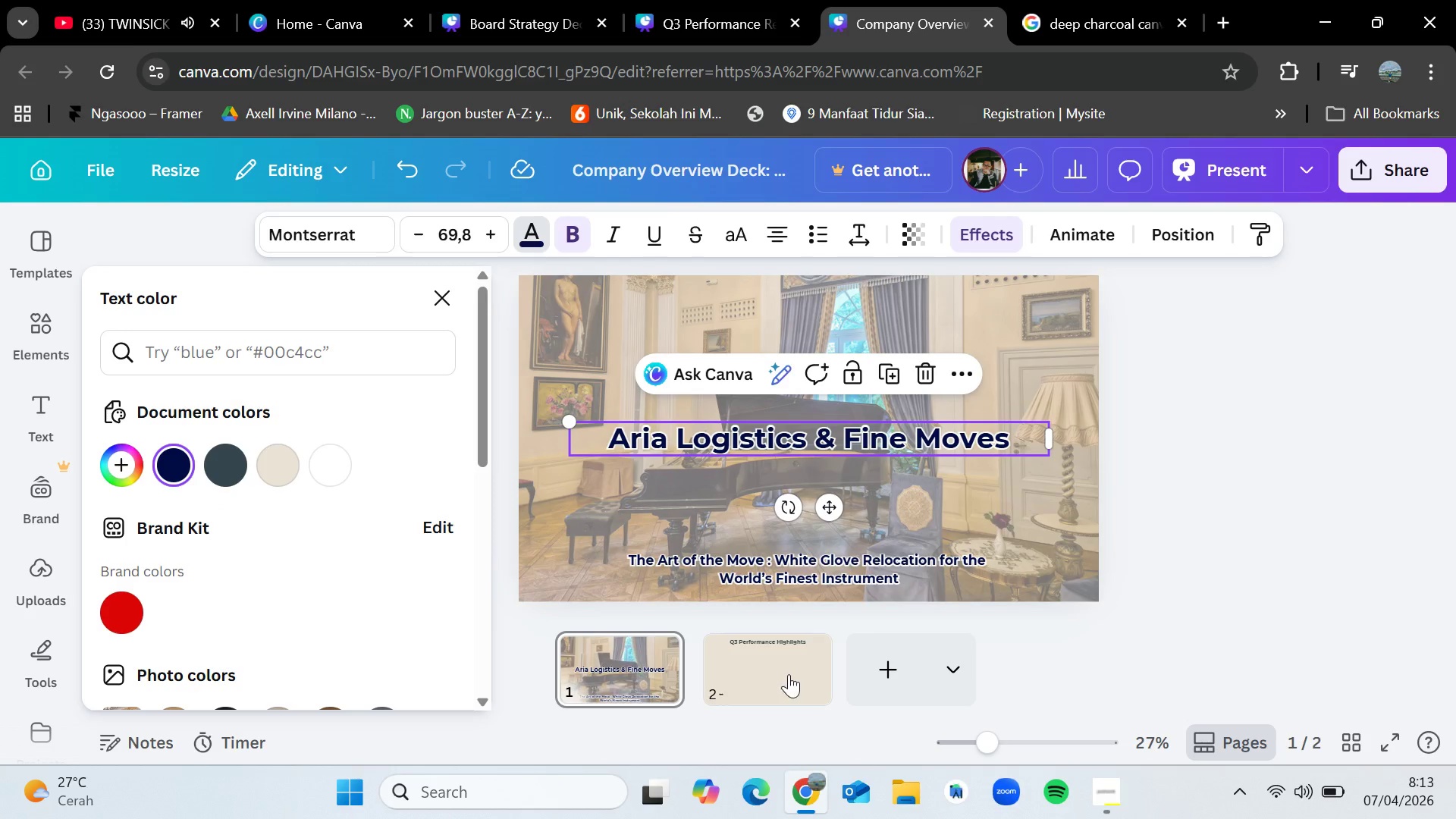 
left_click([789, 674])
 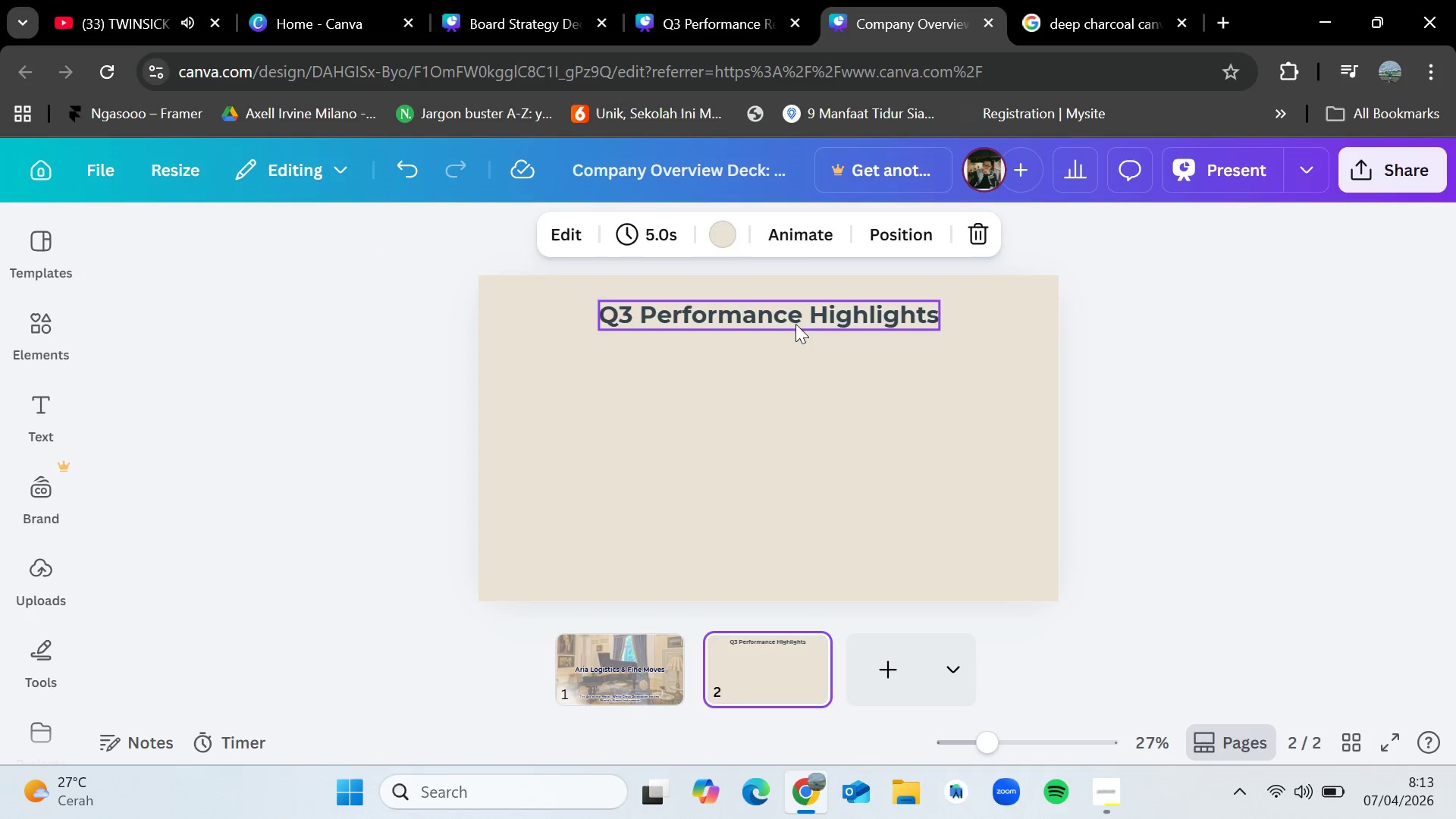 
left_click([795, 327])
 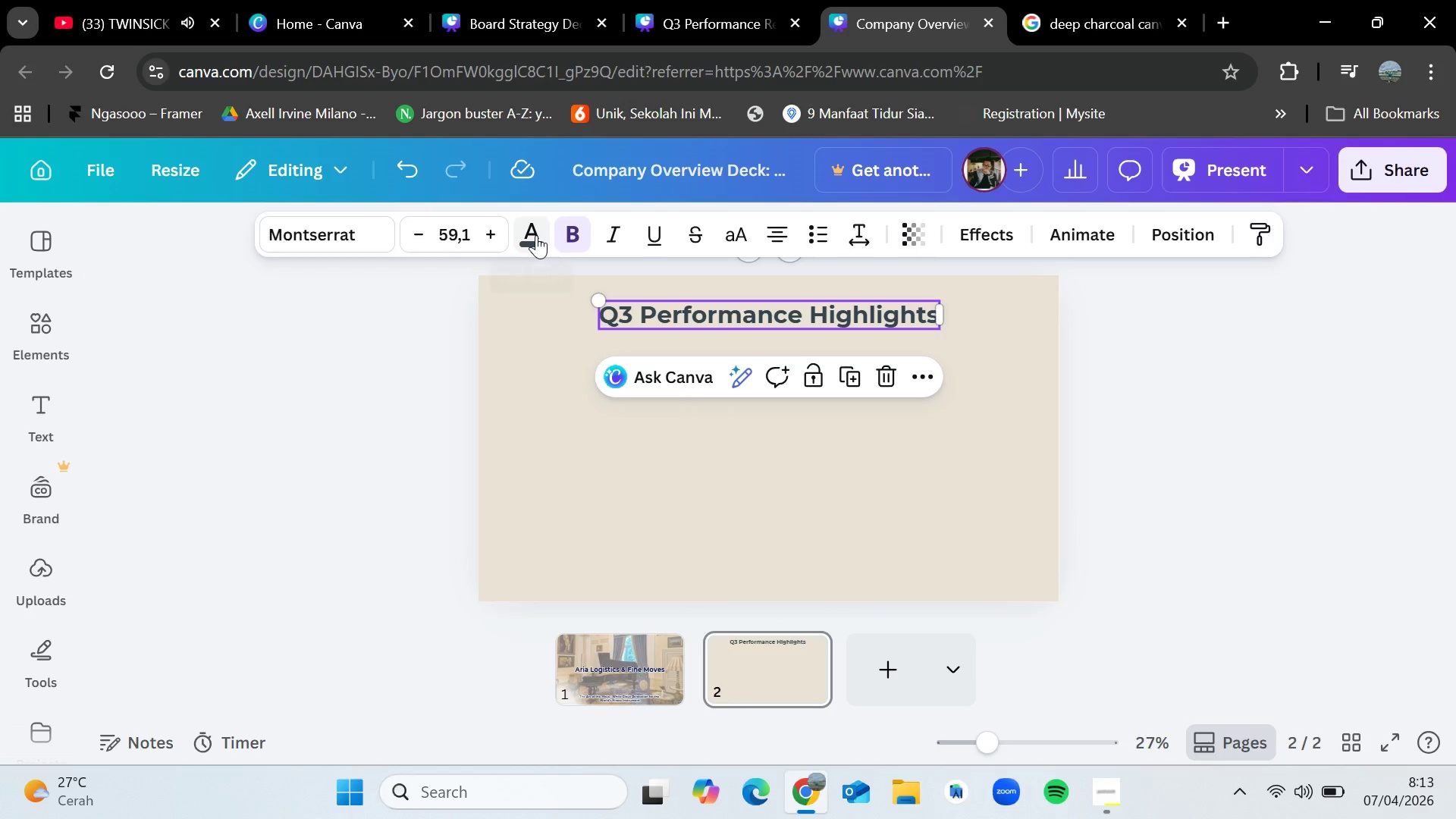 
left_click([536, 235])
 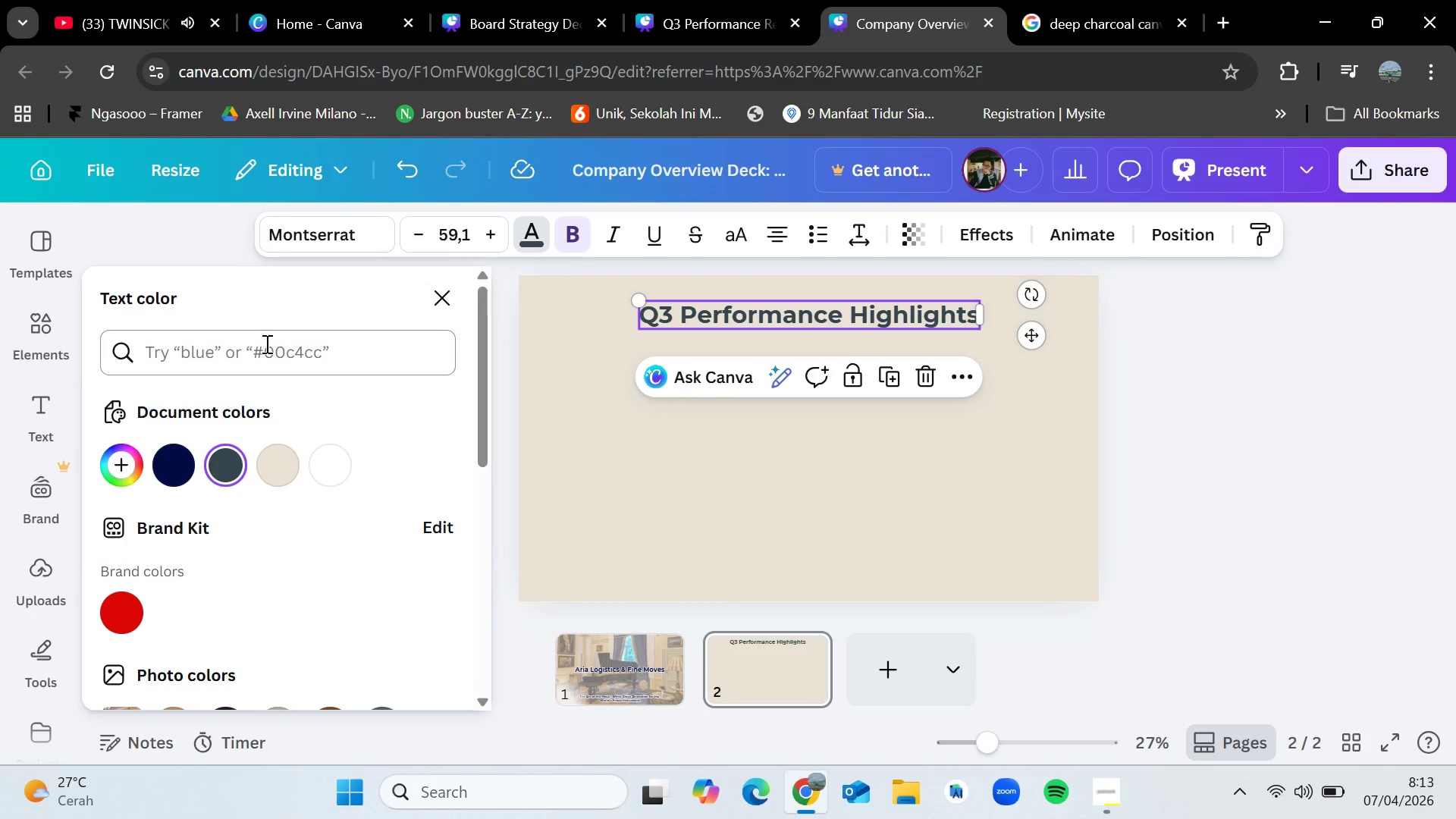 
left_click([265, 344])
 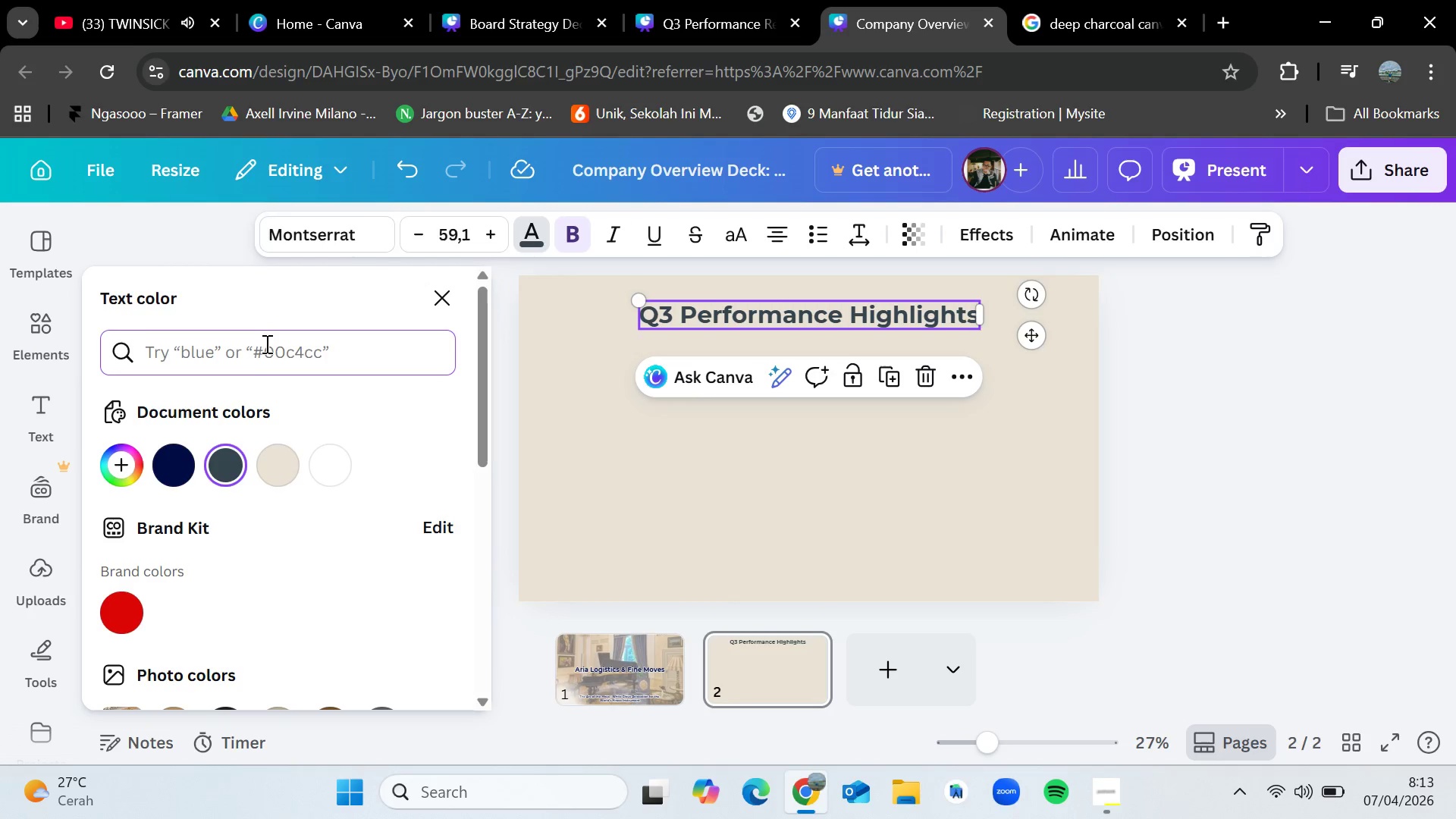 
type(020c45)
 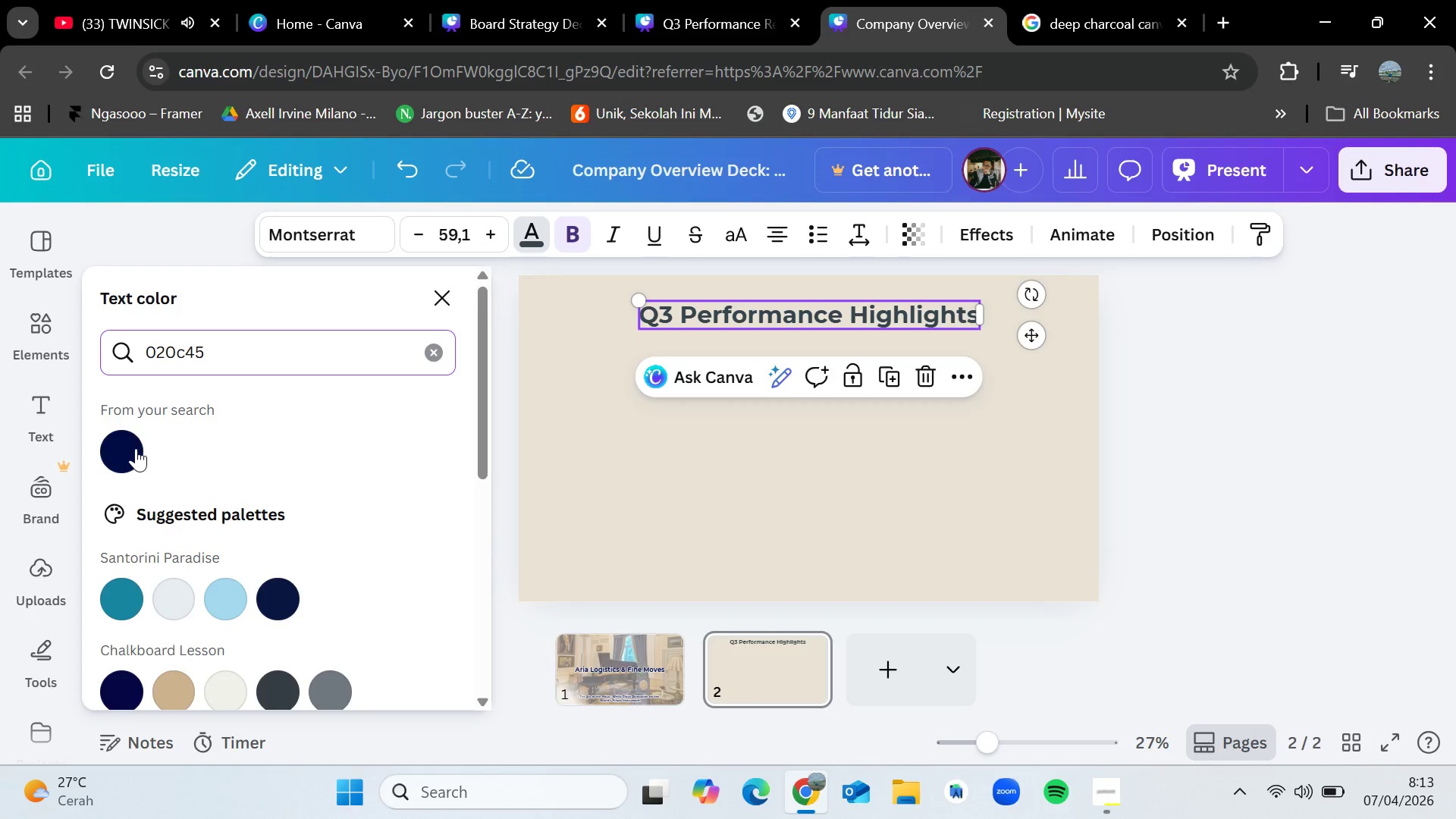 
left_click([136, 448])
 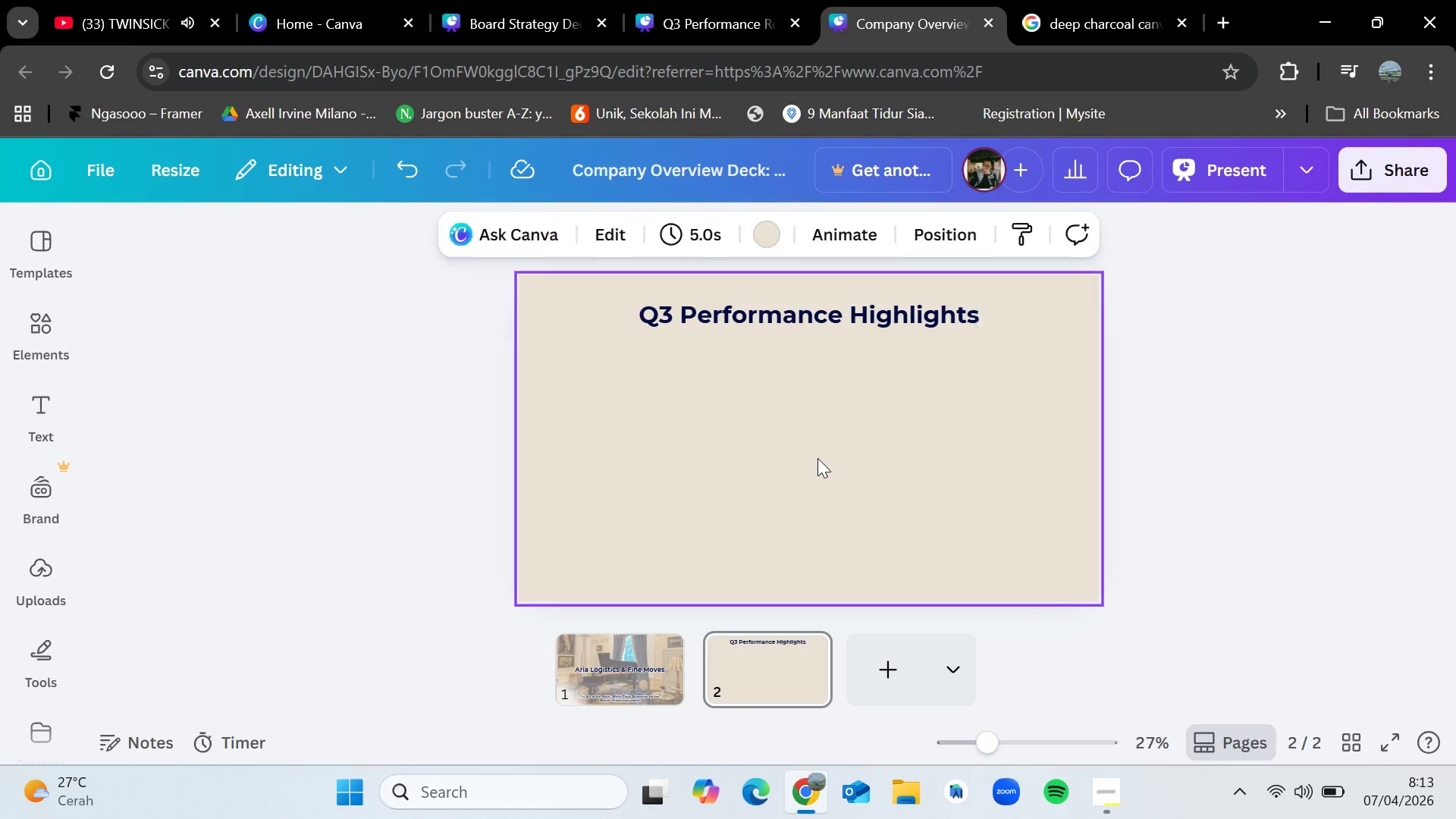 
double_click([817, 458])
 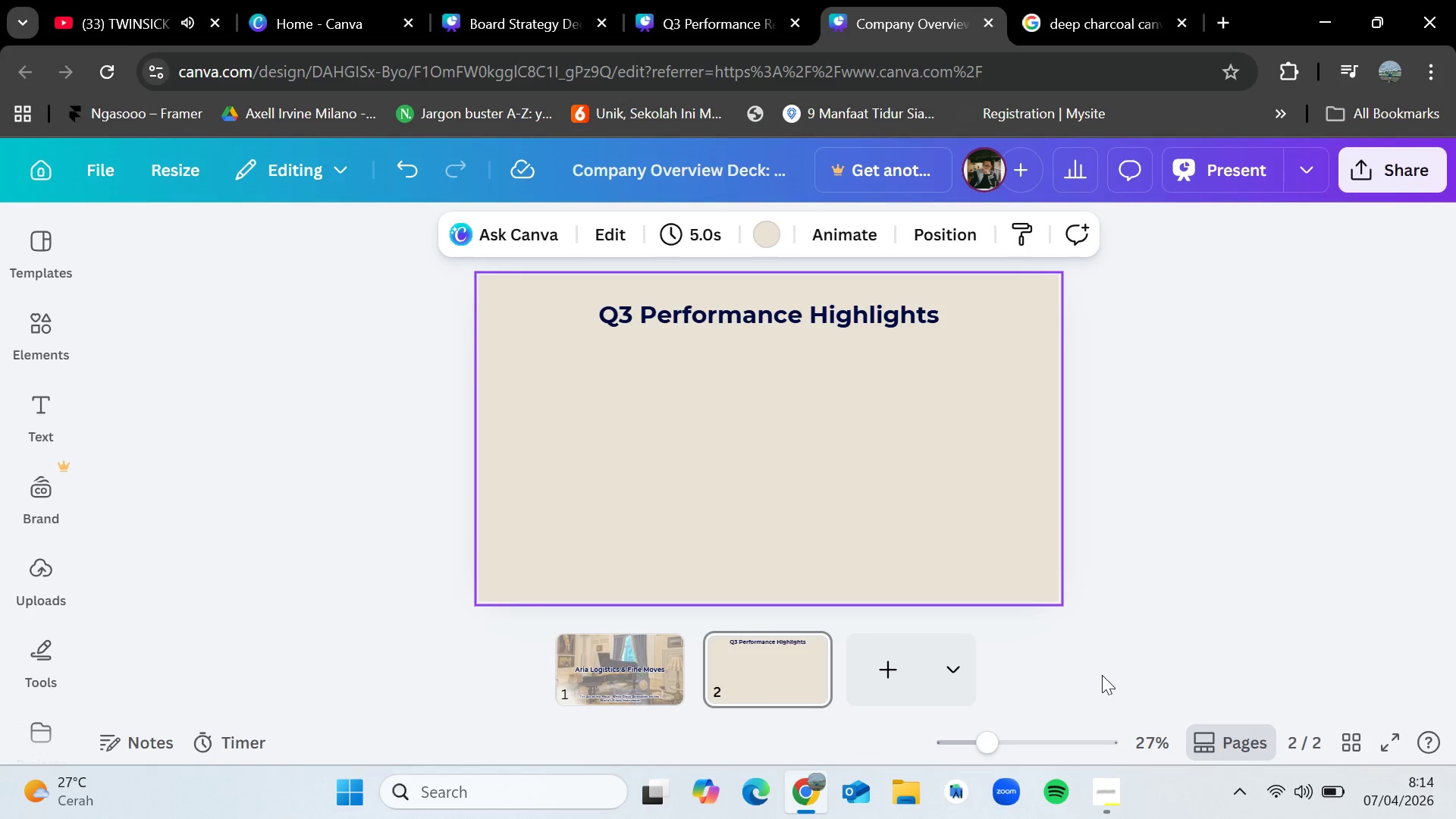 
left_click([1103, 793])